 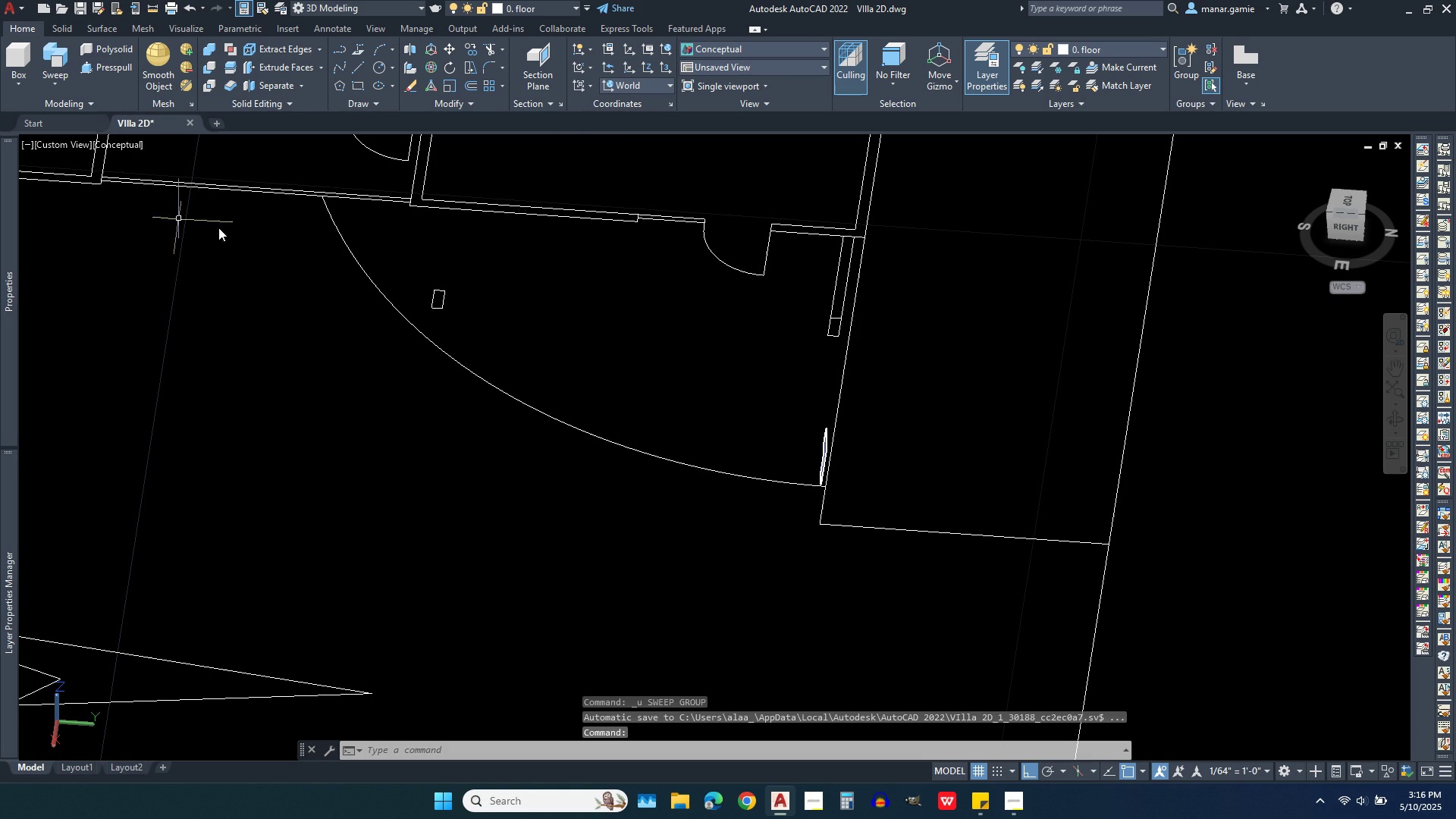 
left_click([585, 432])
 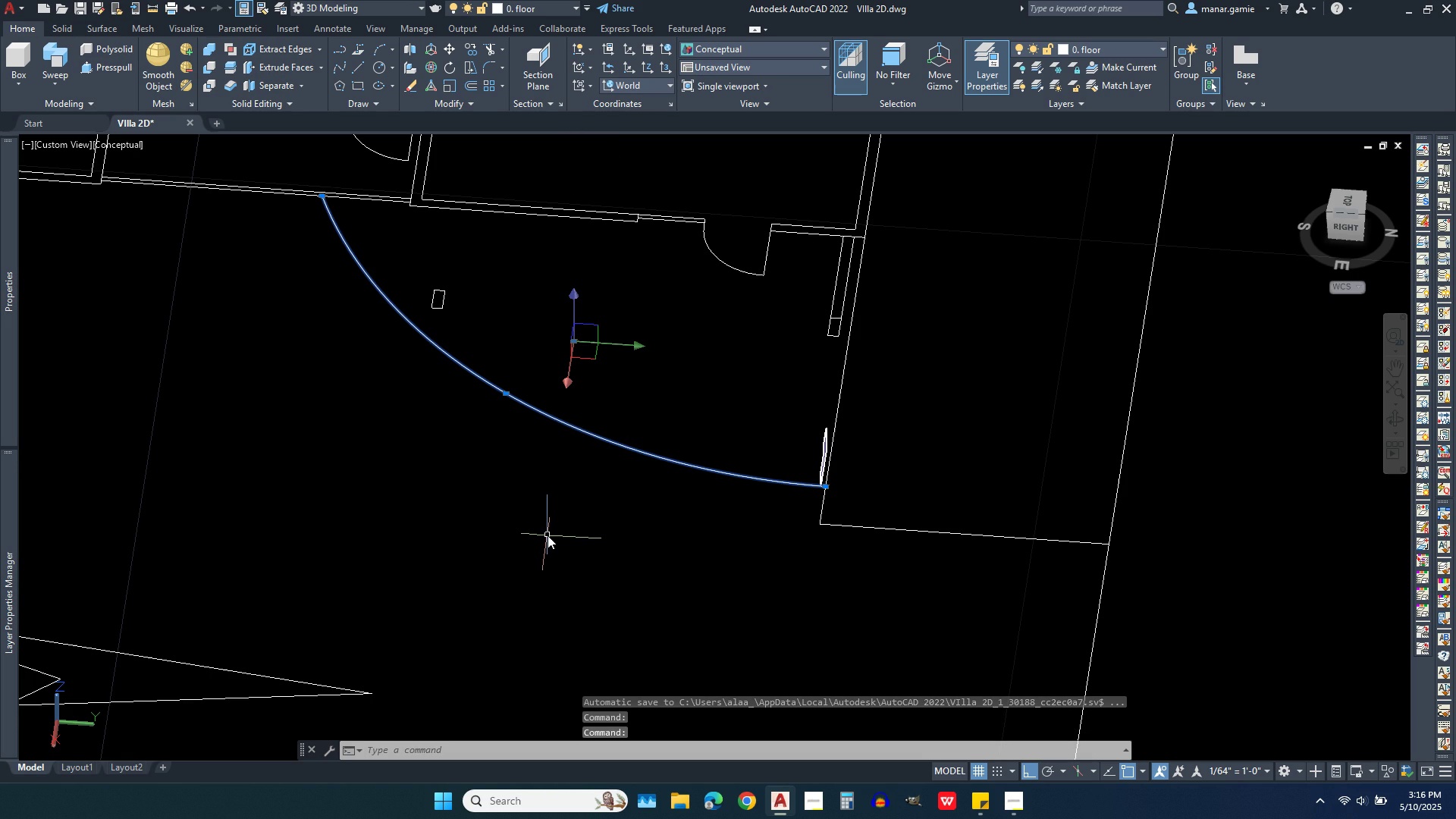 
key(Delete)
 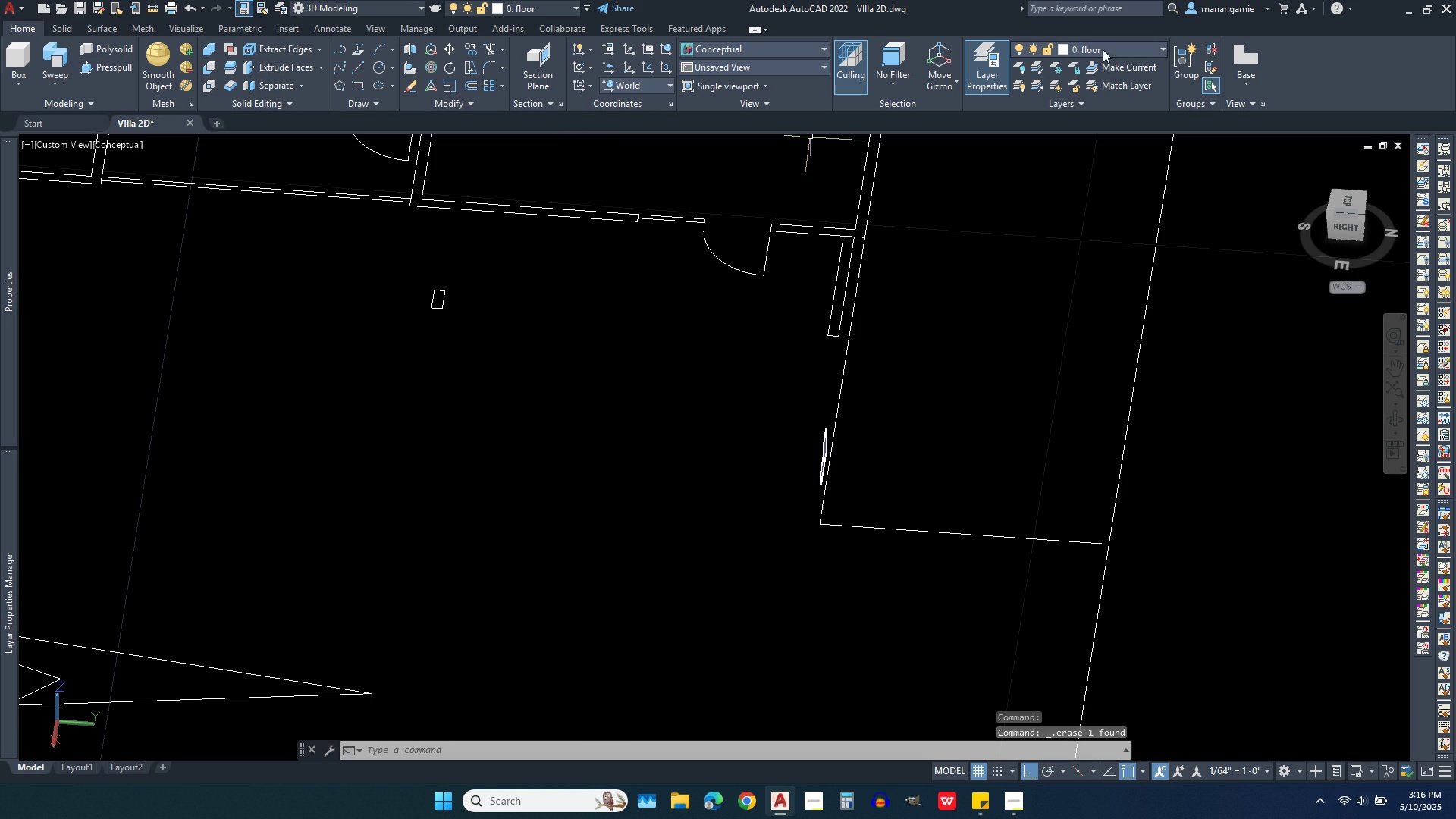 
left_click([1124, 55])
 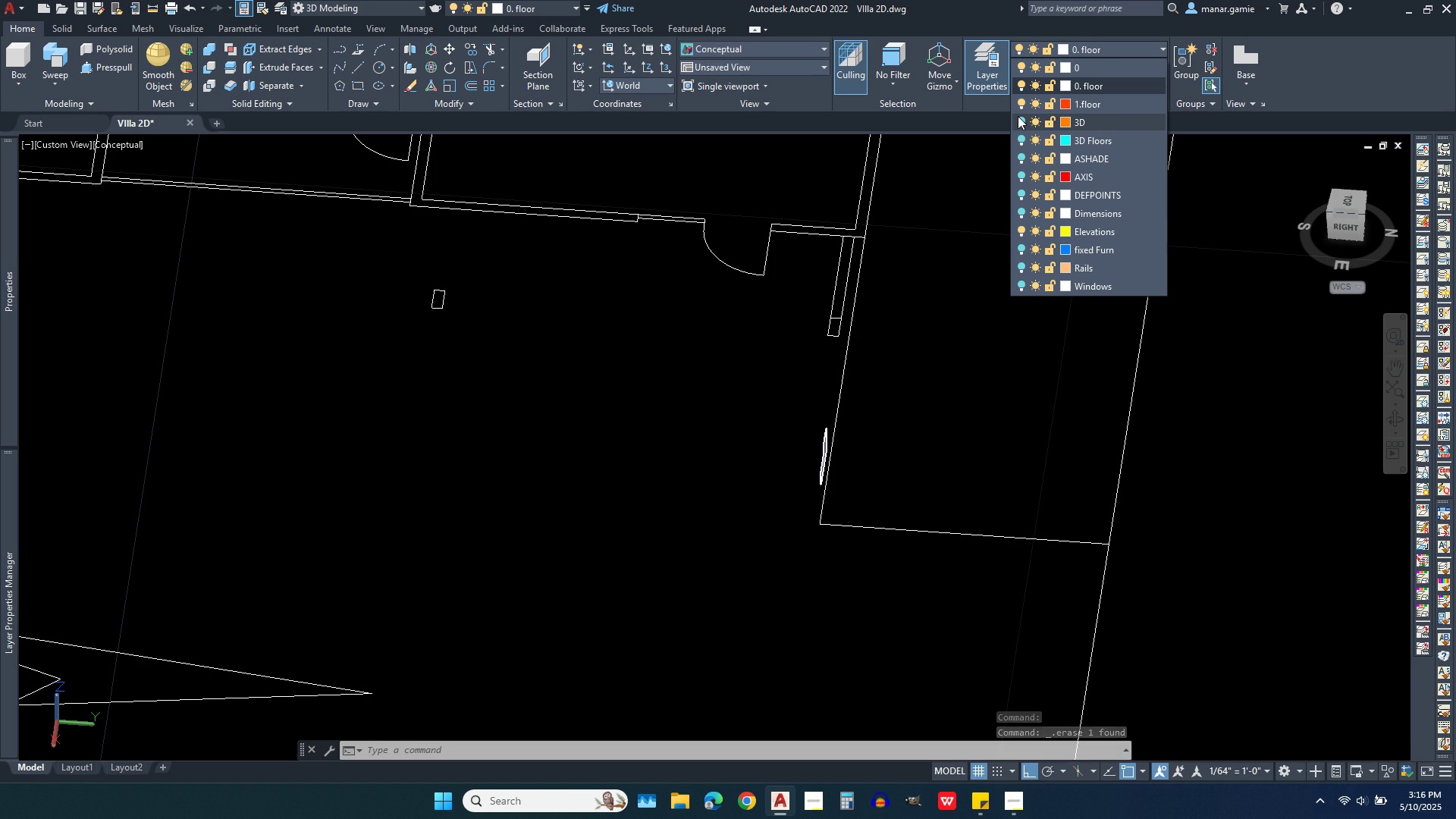 
left_click([1023, 118])
 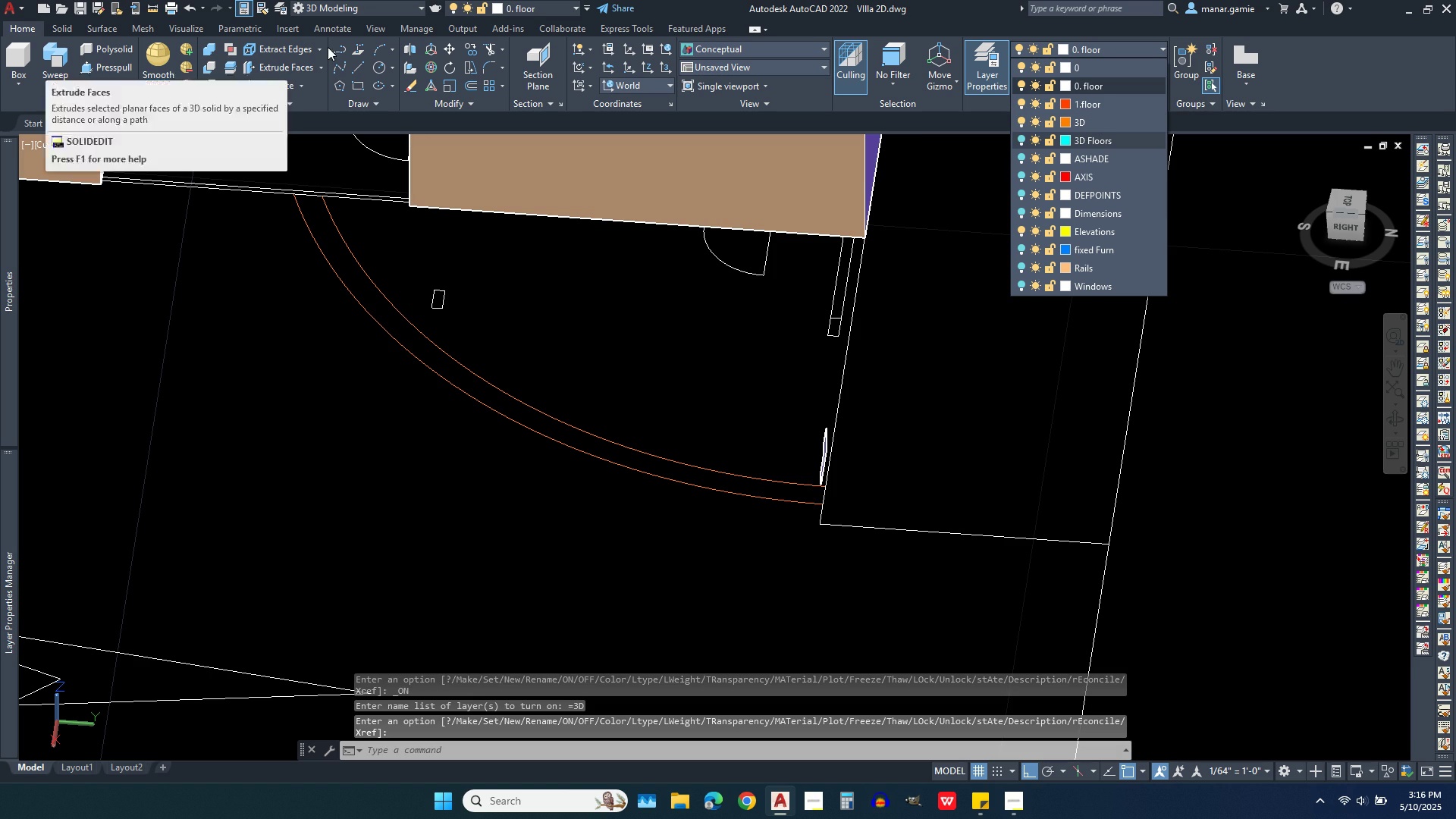 
left_click([1103, 79])
 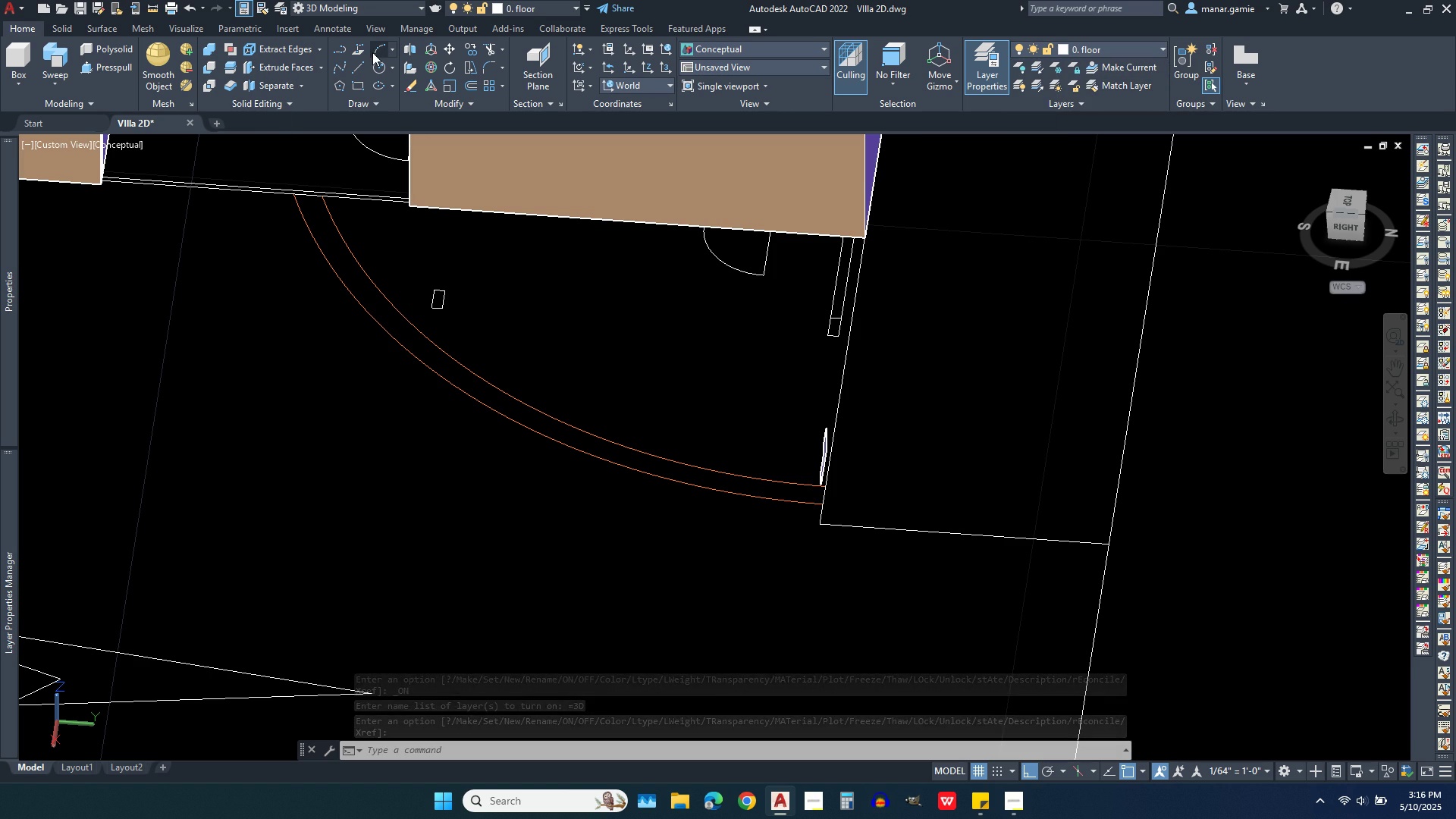 
left_click([378, 45])
 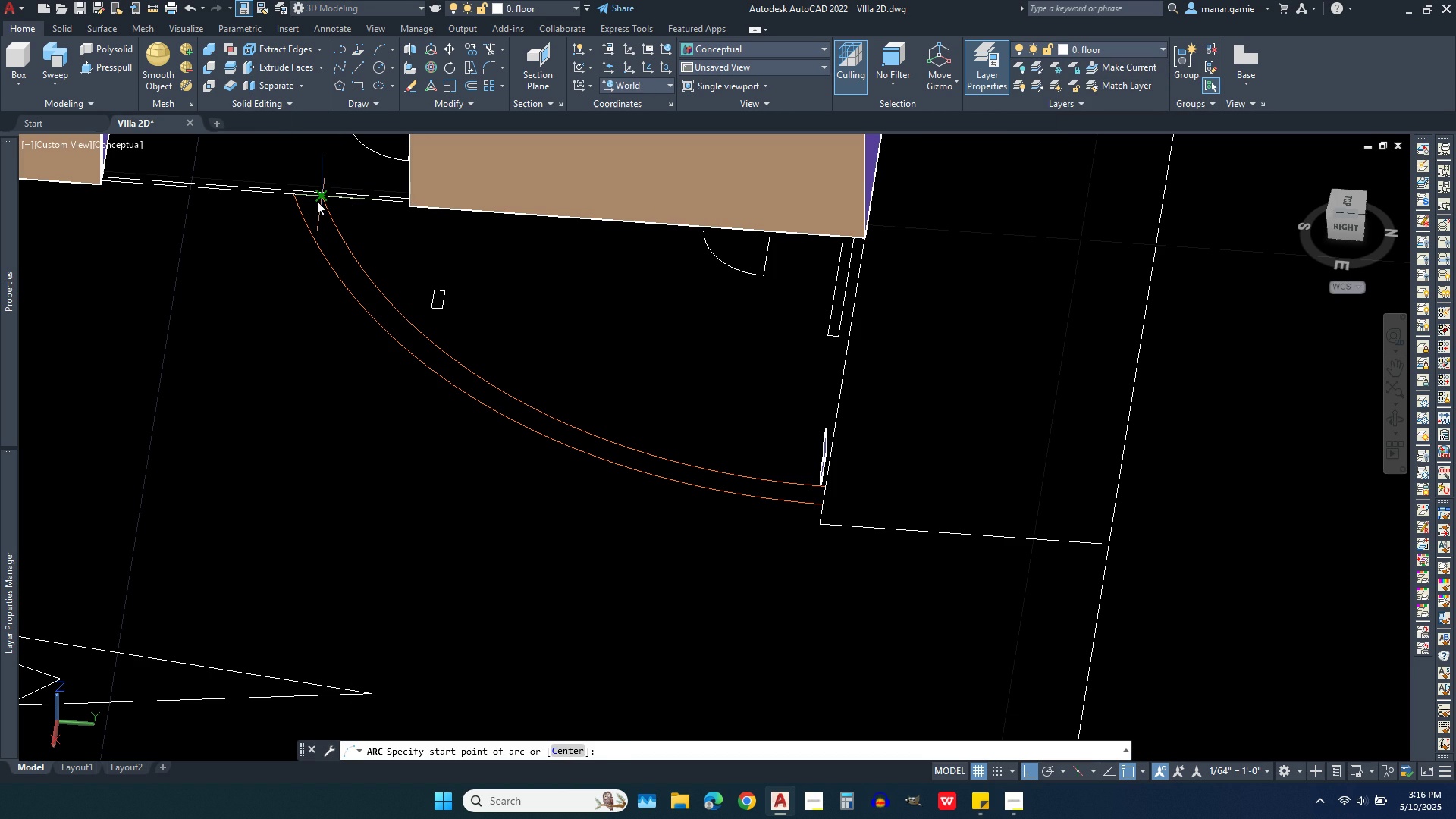 
left_click([317, 201])
 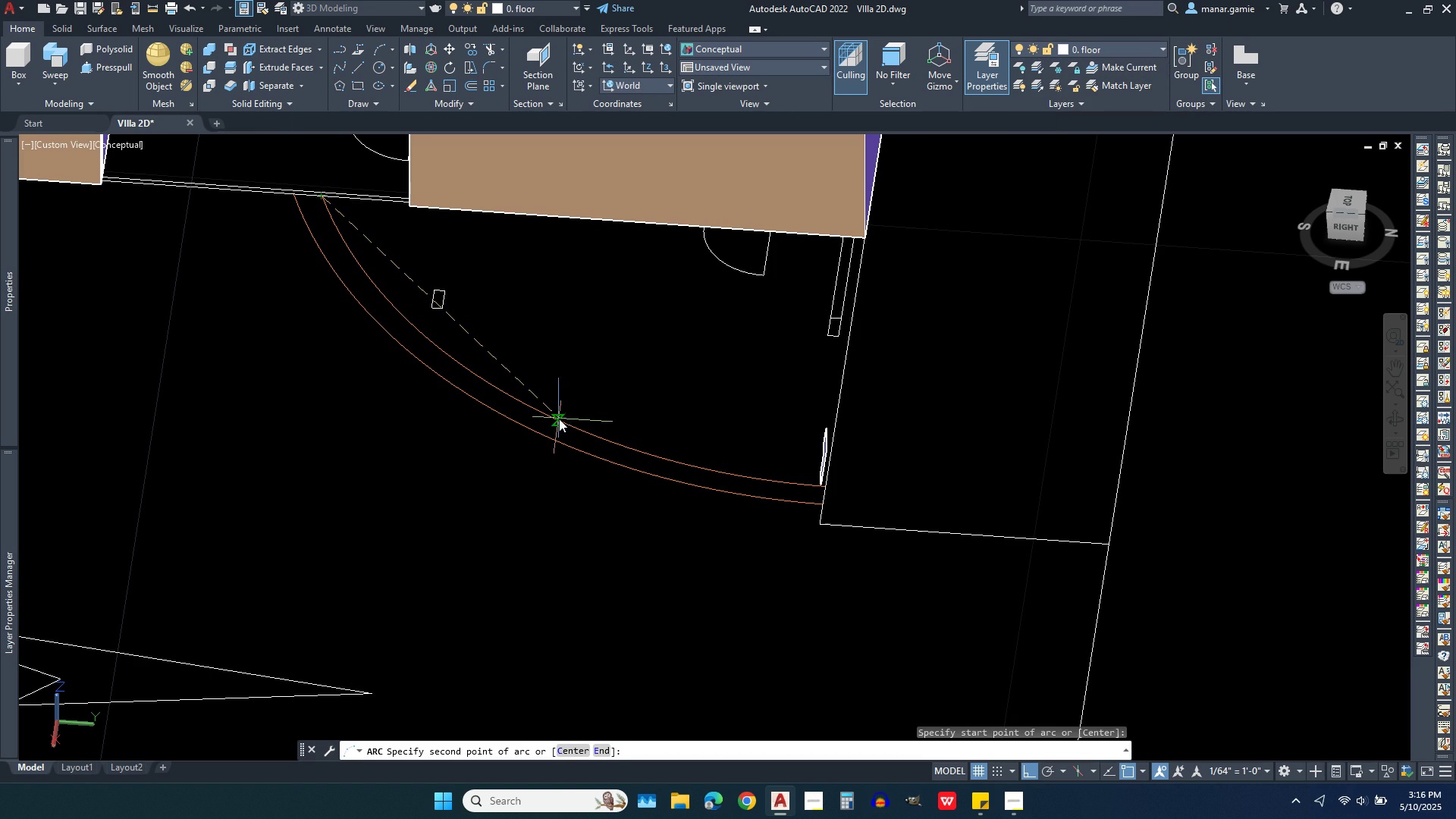 
left_click([545, 413])
 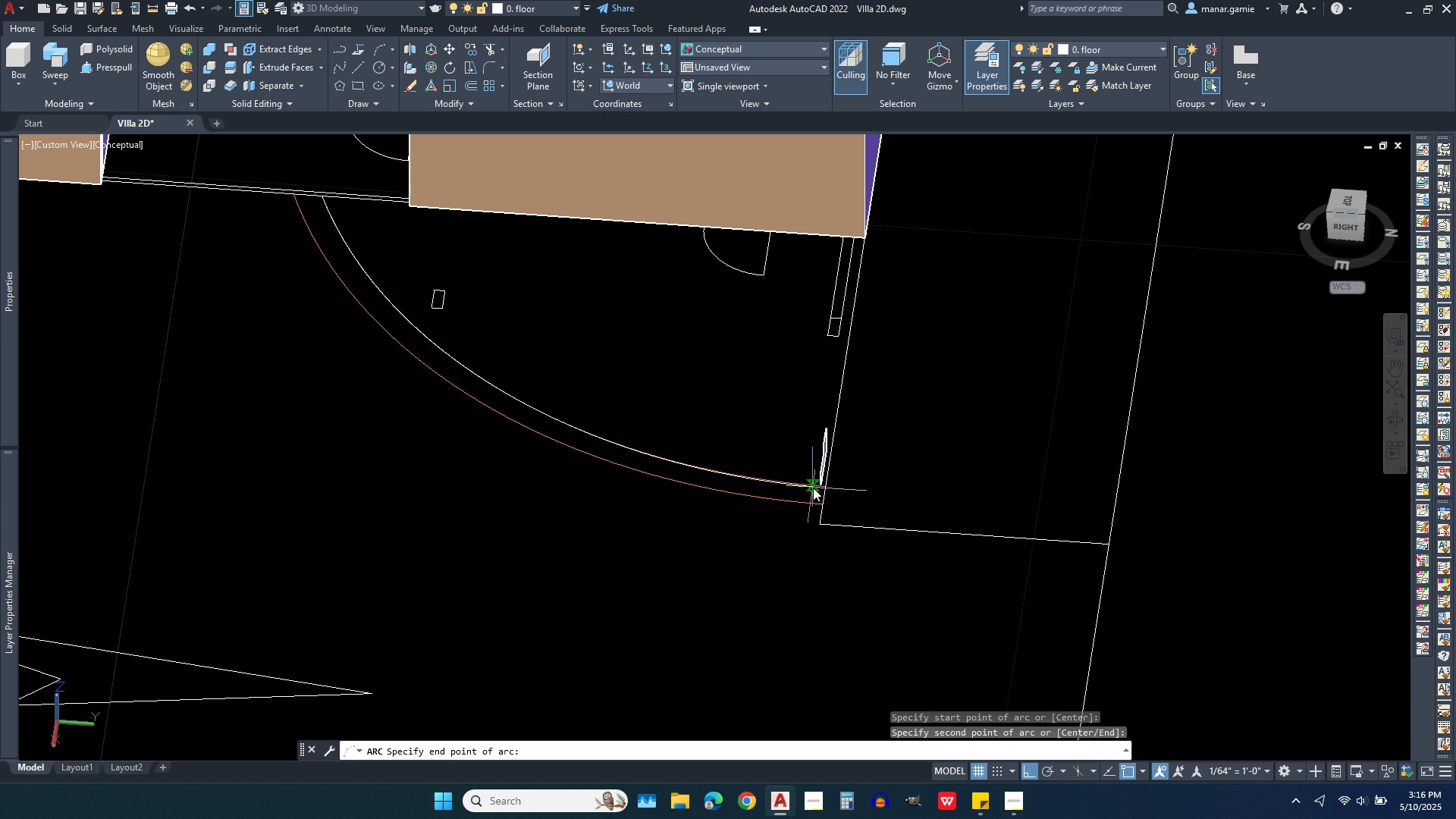 
scroll: coordinate [795, 477], scroll_direction: up, amount: 7.0
 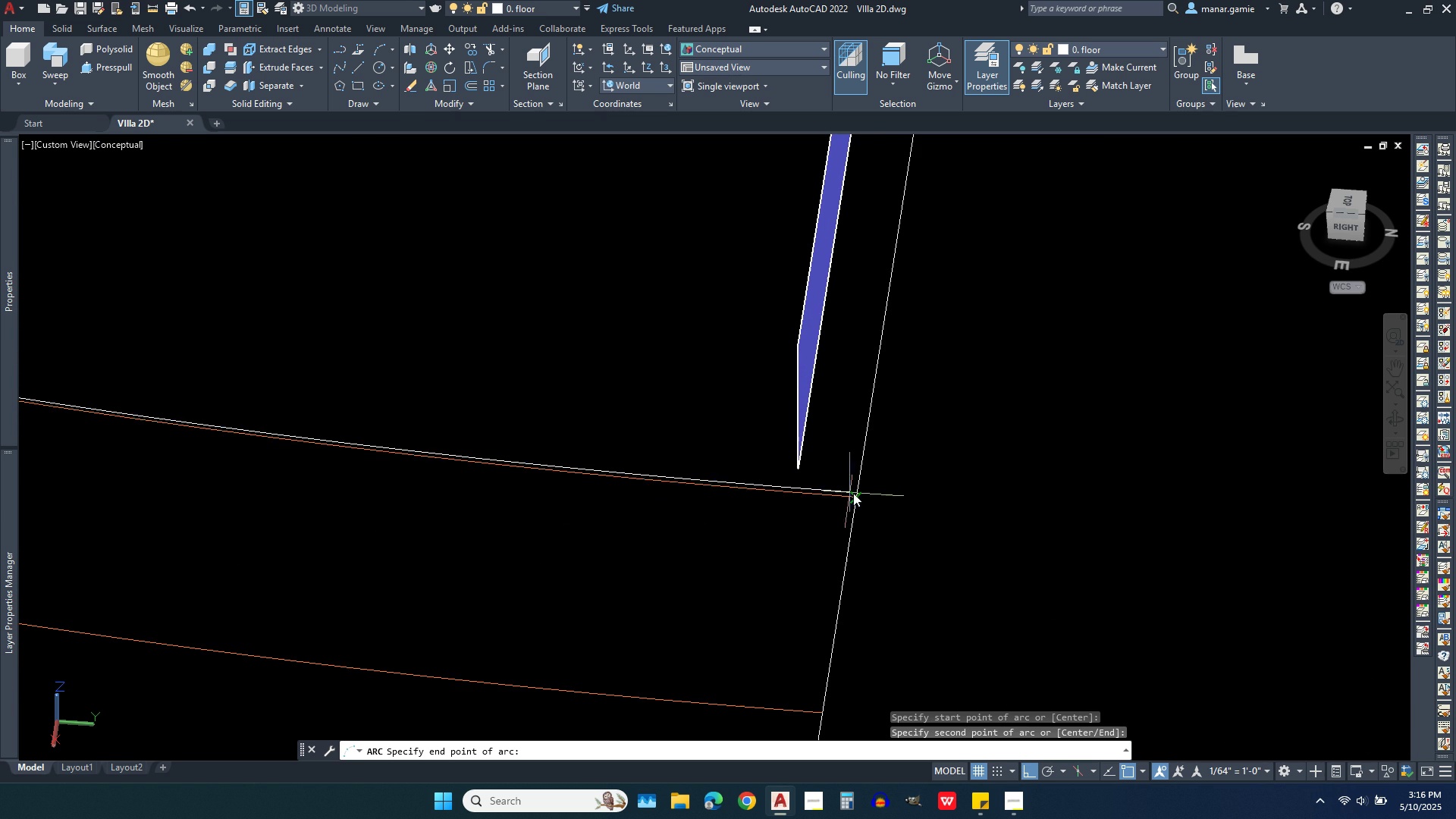 
left_click([853, 493])
 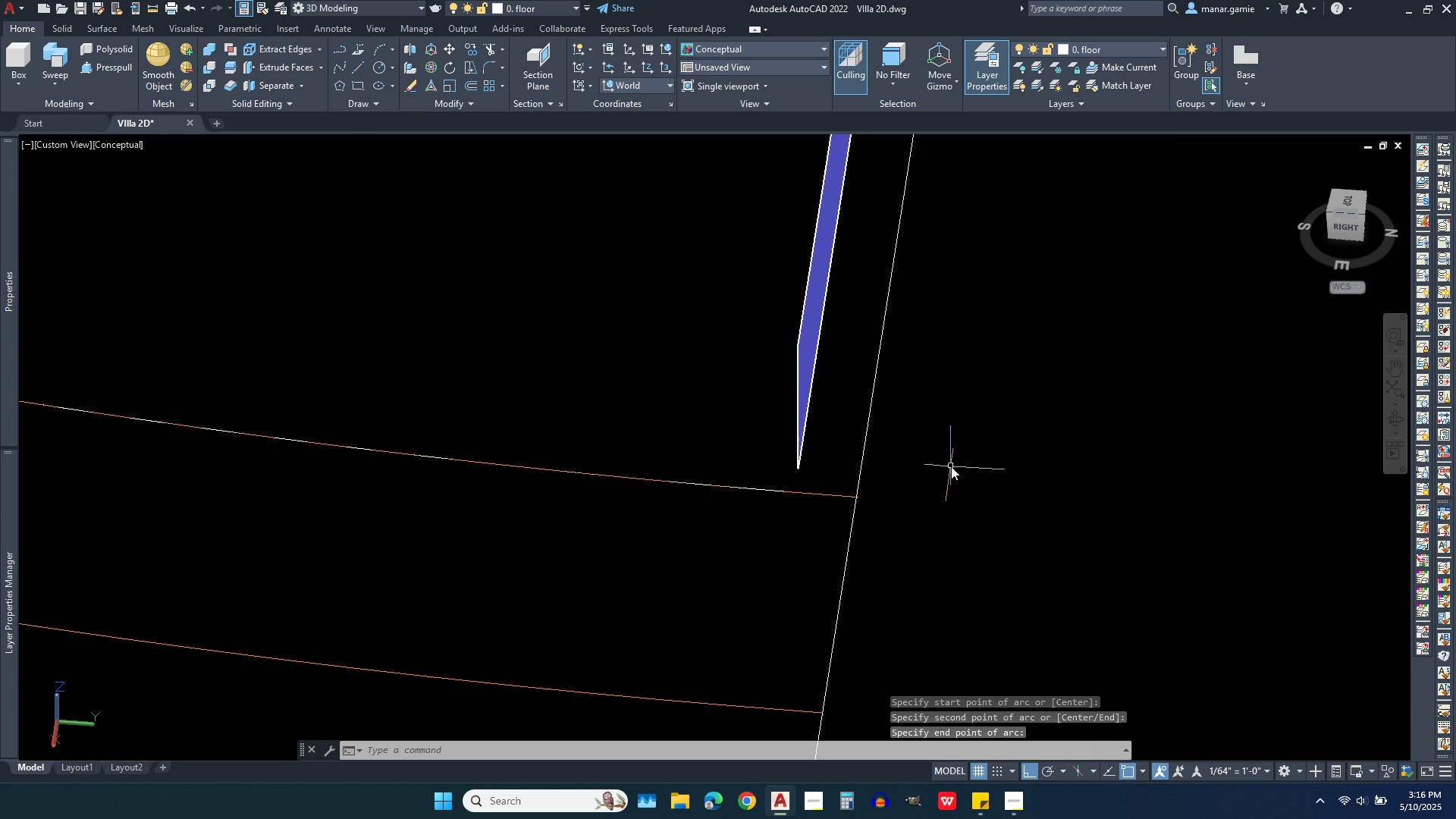 
right_click([951, 466])
 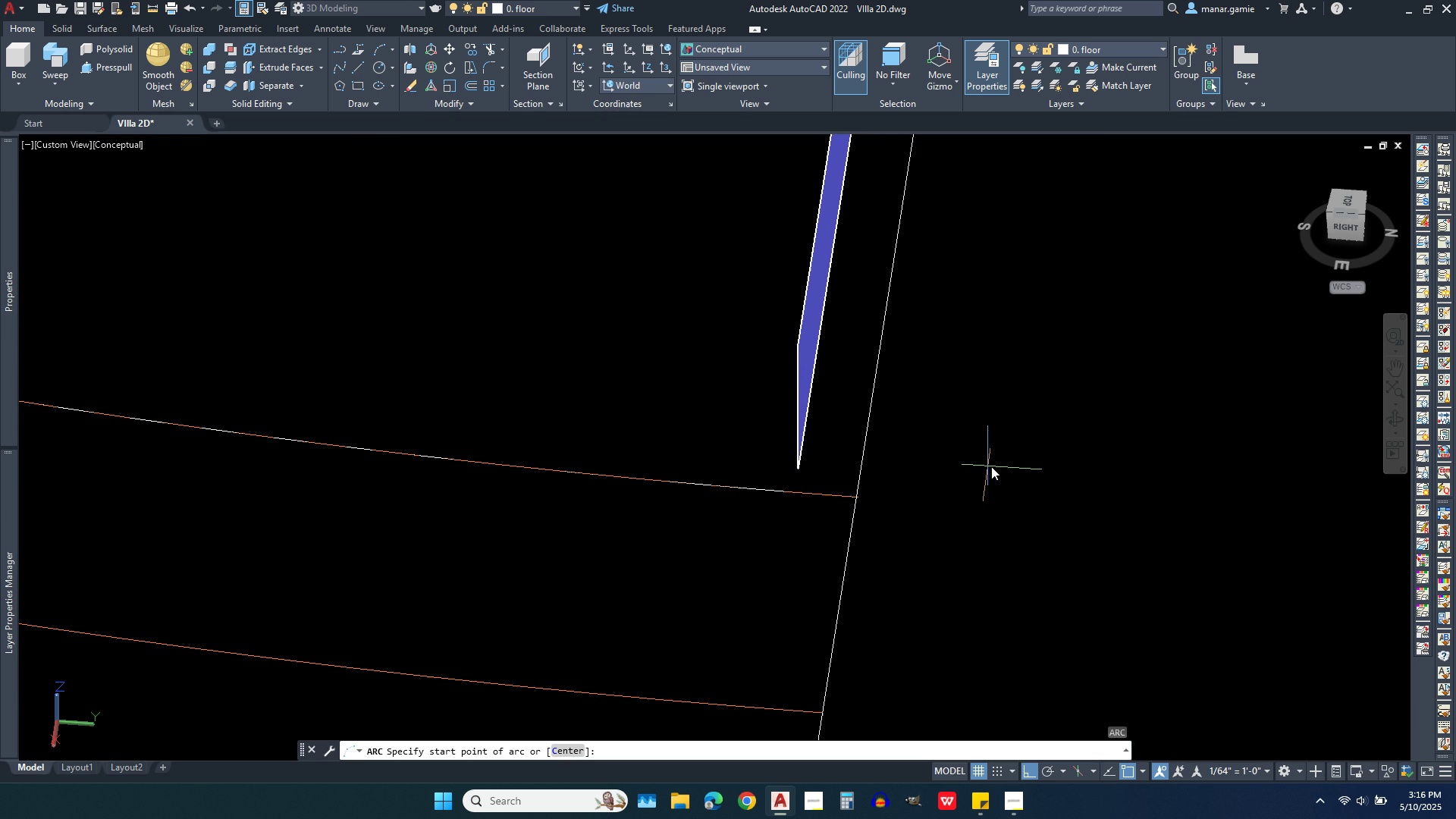 
scroll: coordinate [989, 464], scroll_direction: down, amount: 3.0
 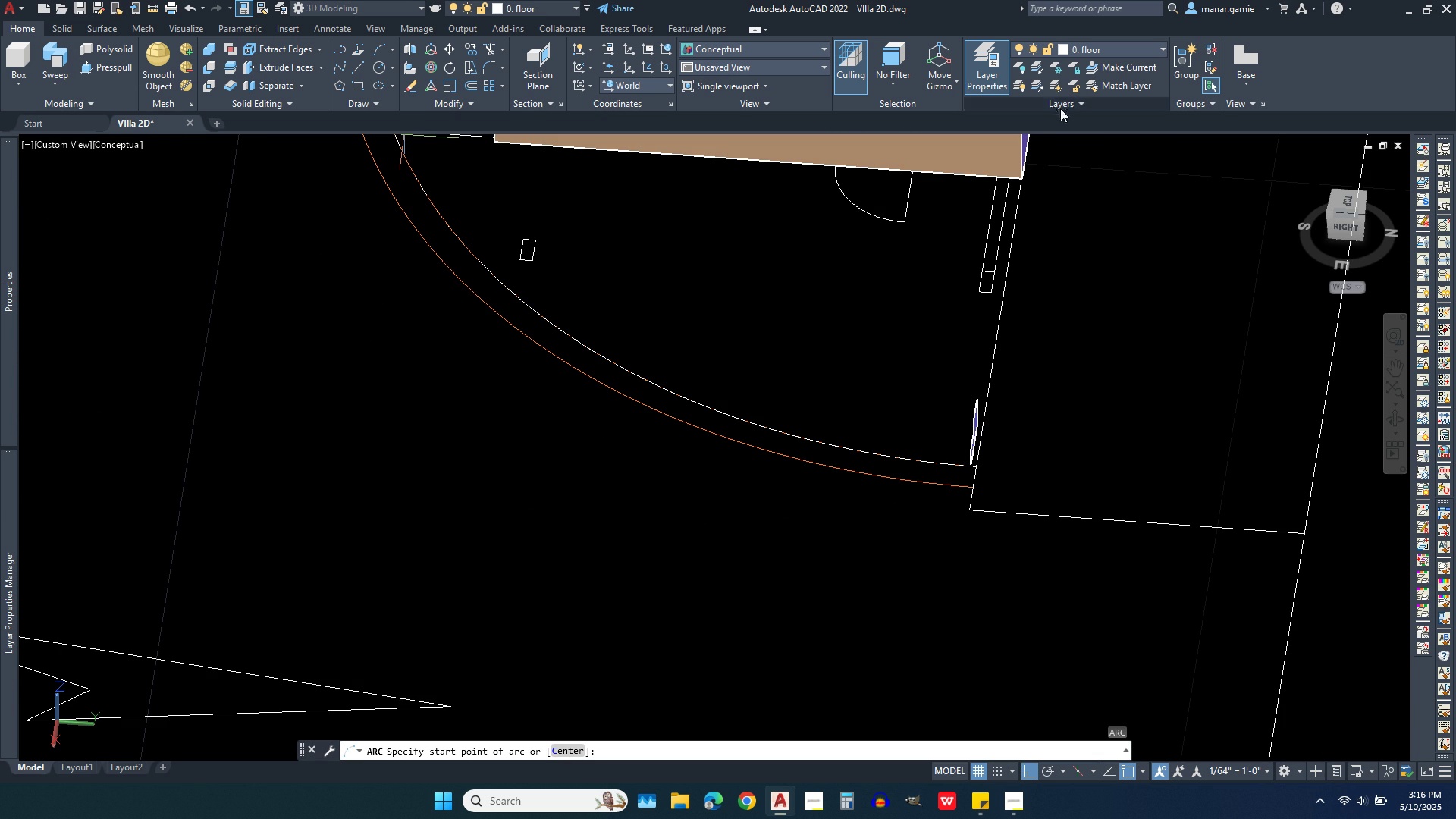 
left_click([1100, 49])
 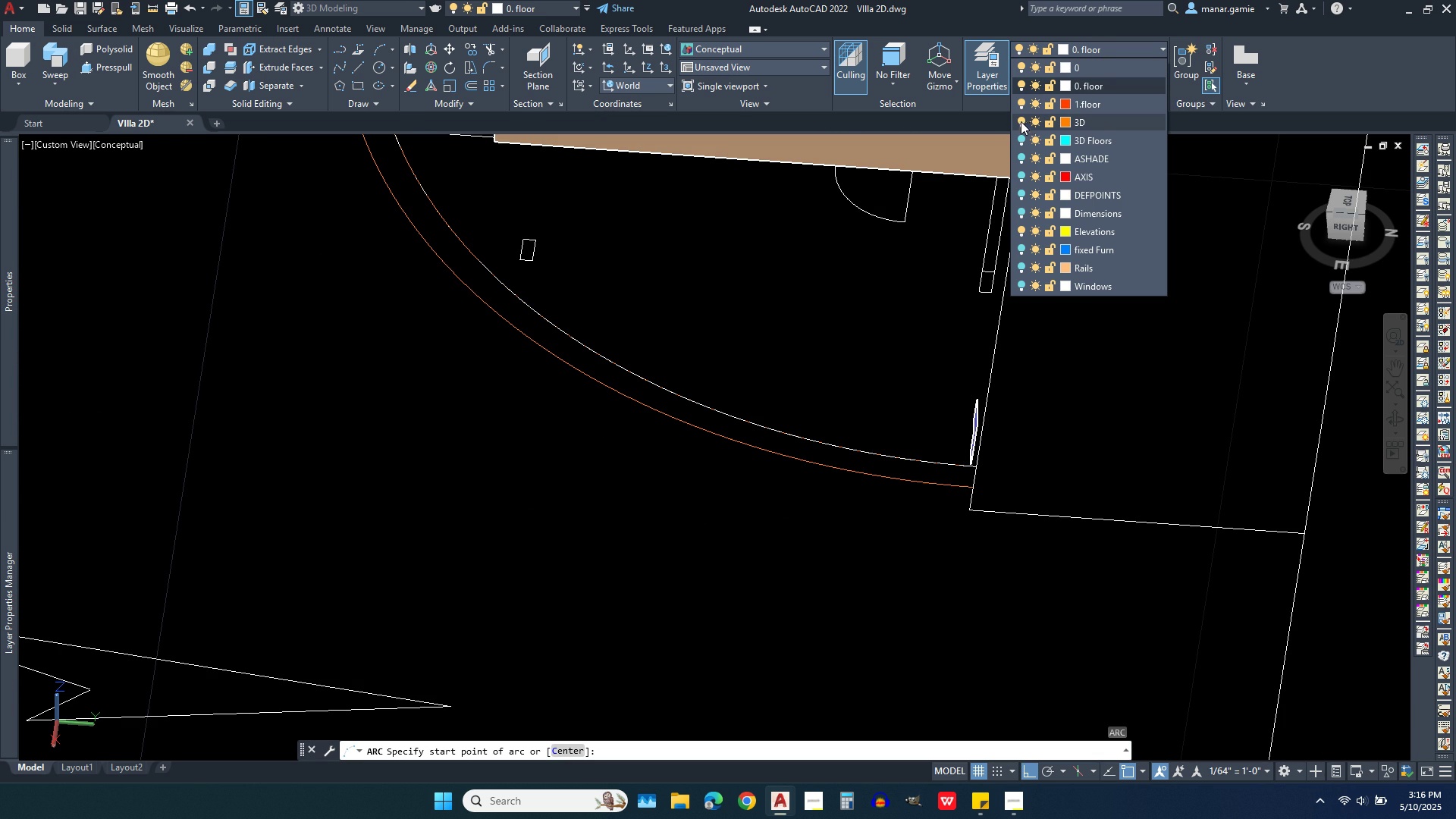 
left_click([1021, 121])
 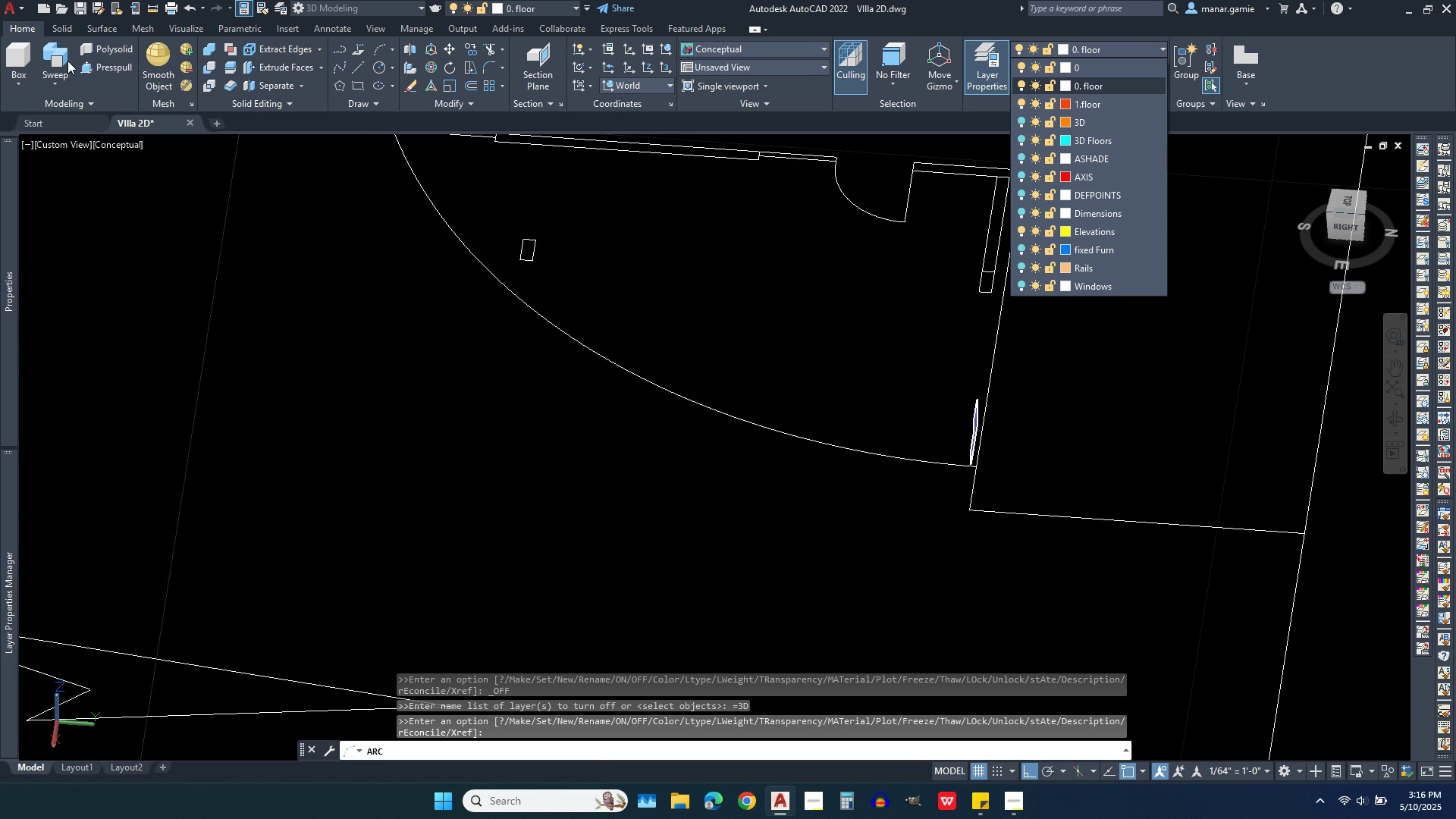 
left_click([55, 50])
 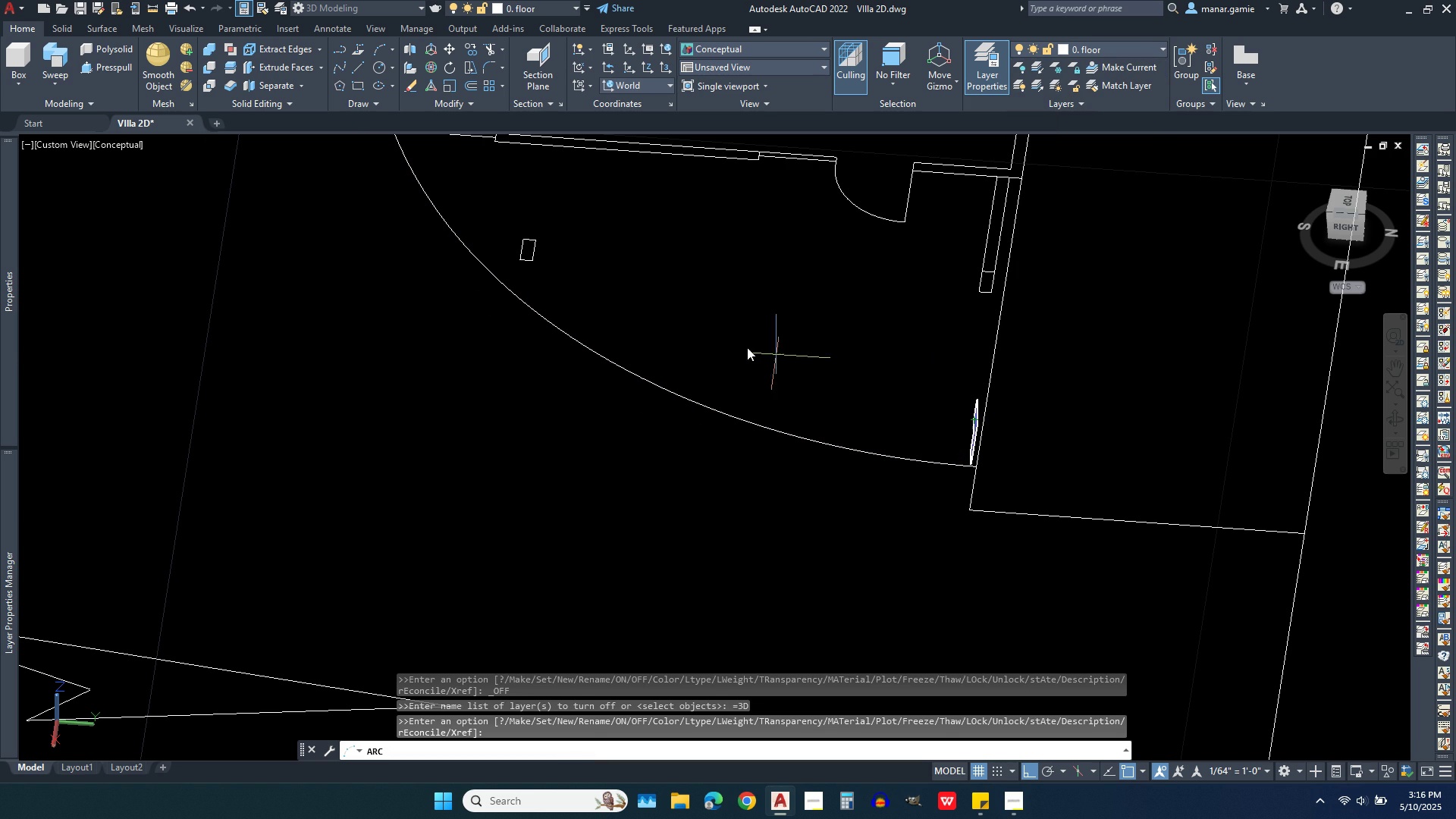 
key(Escape)
 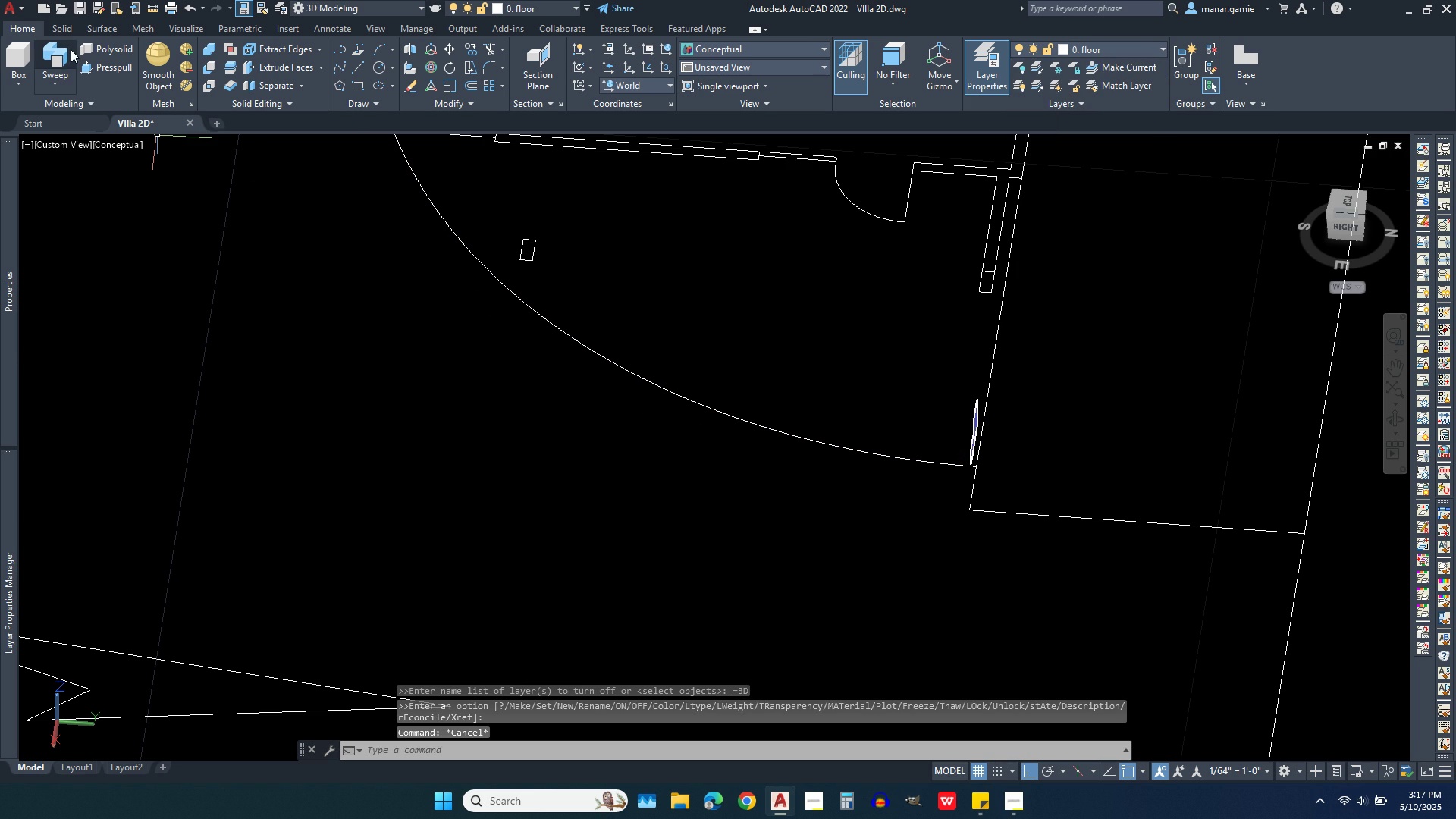 
left_click([60, 55])
 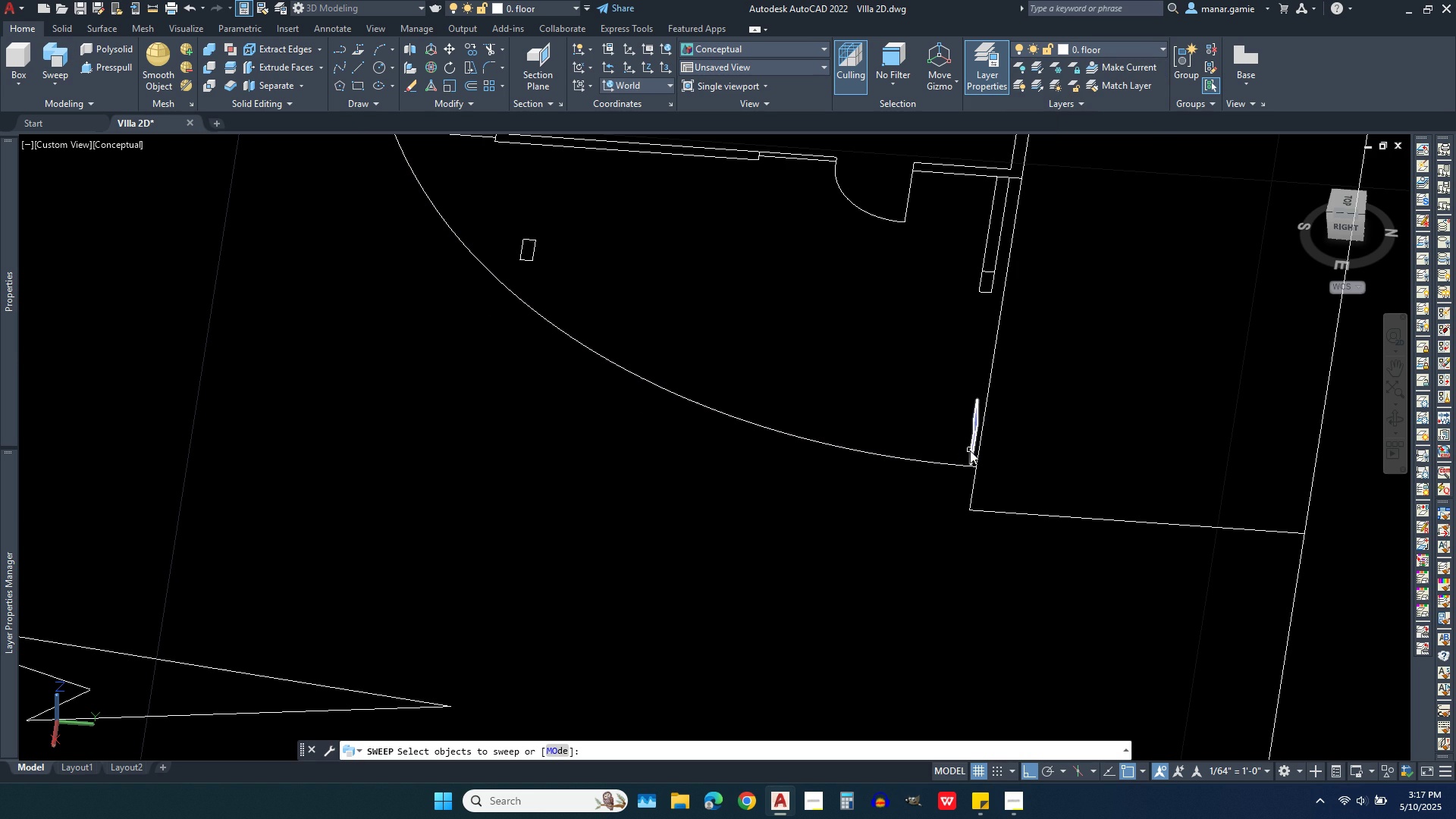 
left_click([972, 453])
 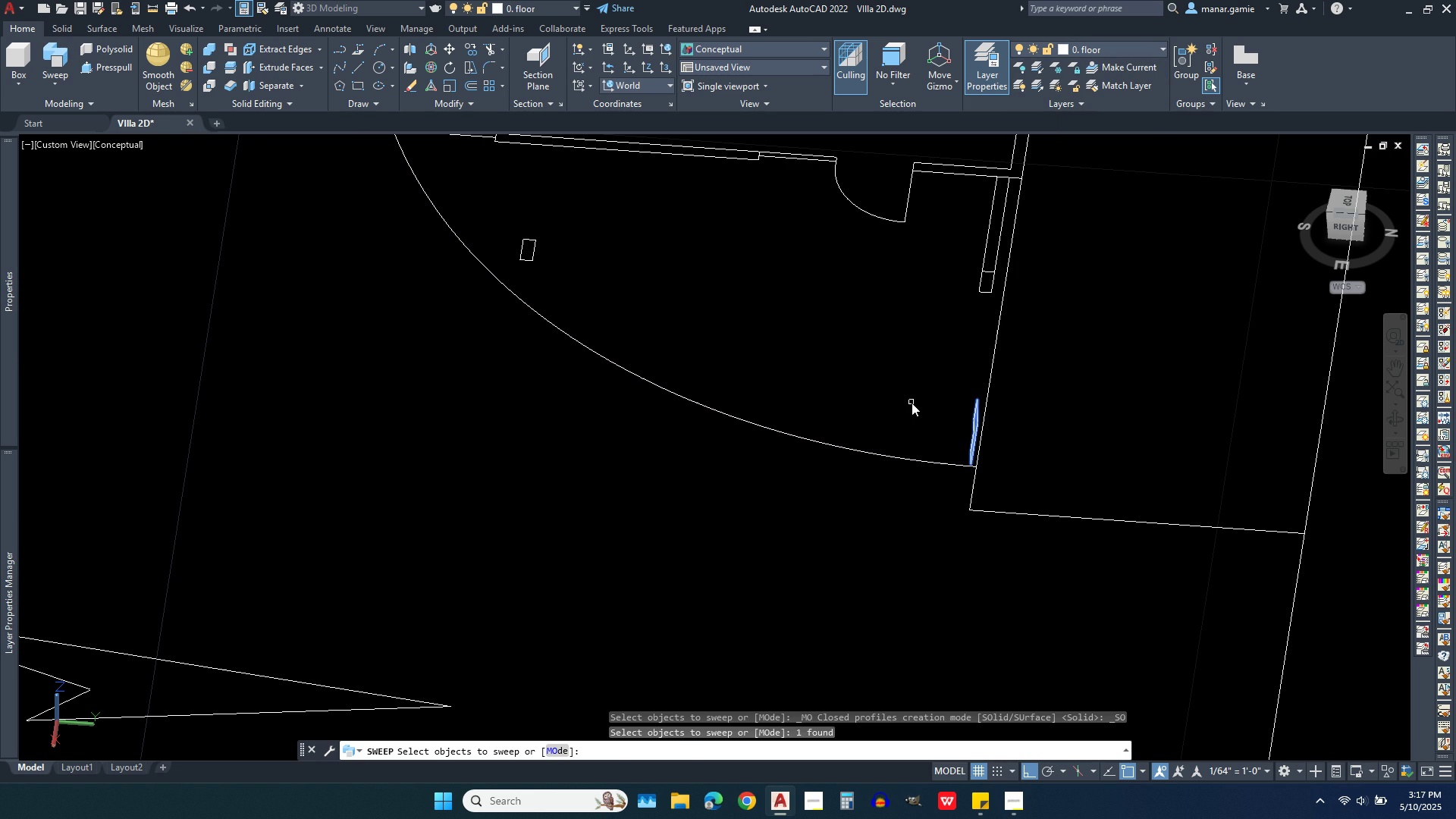 
right_click([909, 403])
 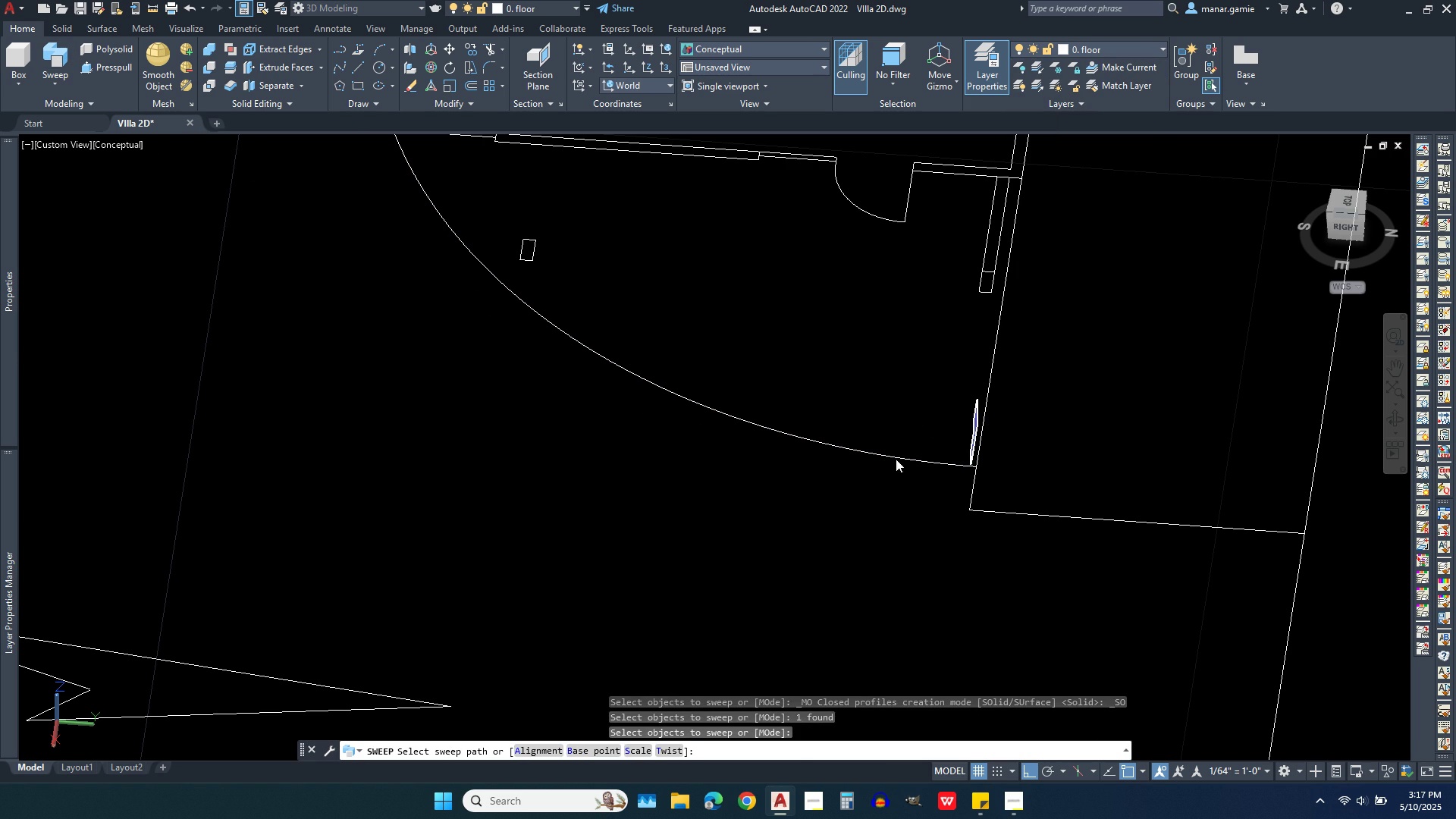 
left_click([896, 459])
 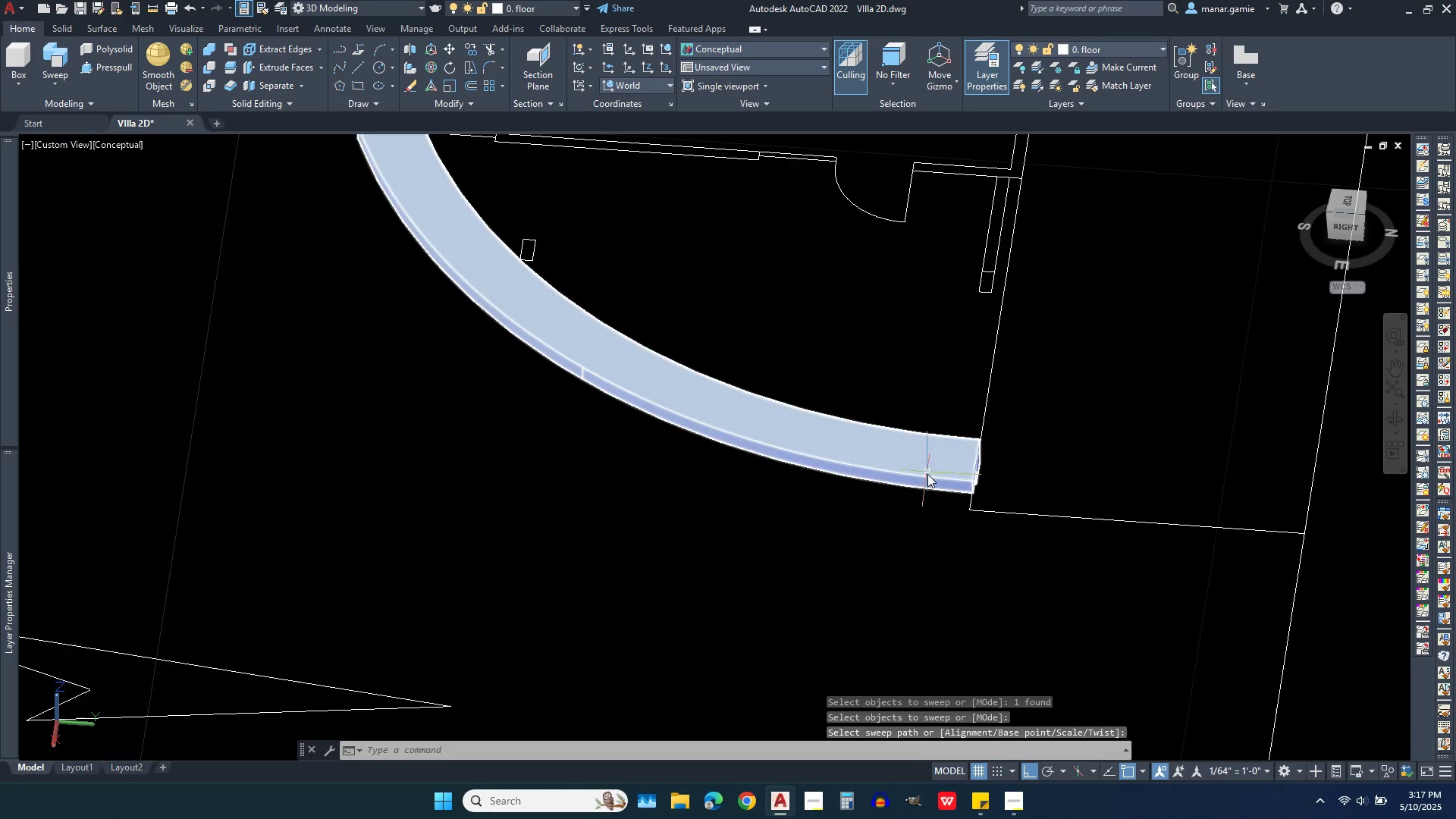 
scroll: coordinate [874, 511], scroll_direction: down, amount: 2.0
 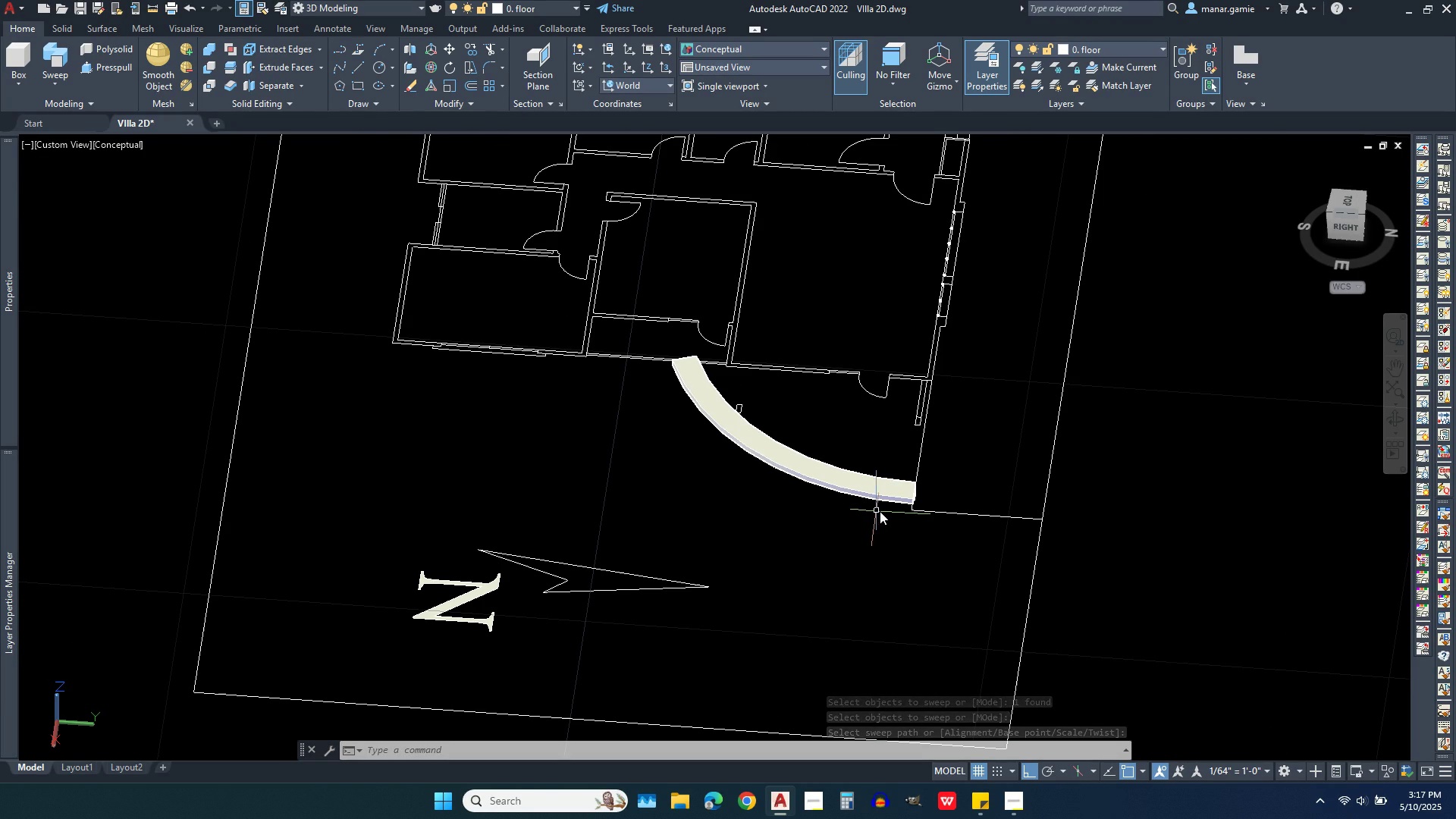 
scroll: coordinate [896, 491], scroll_direction: up, amount: 2.0
 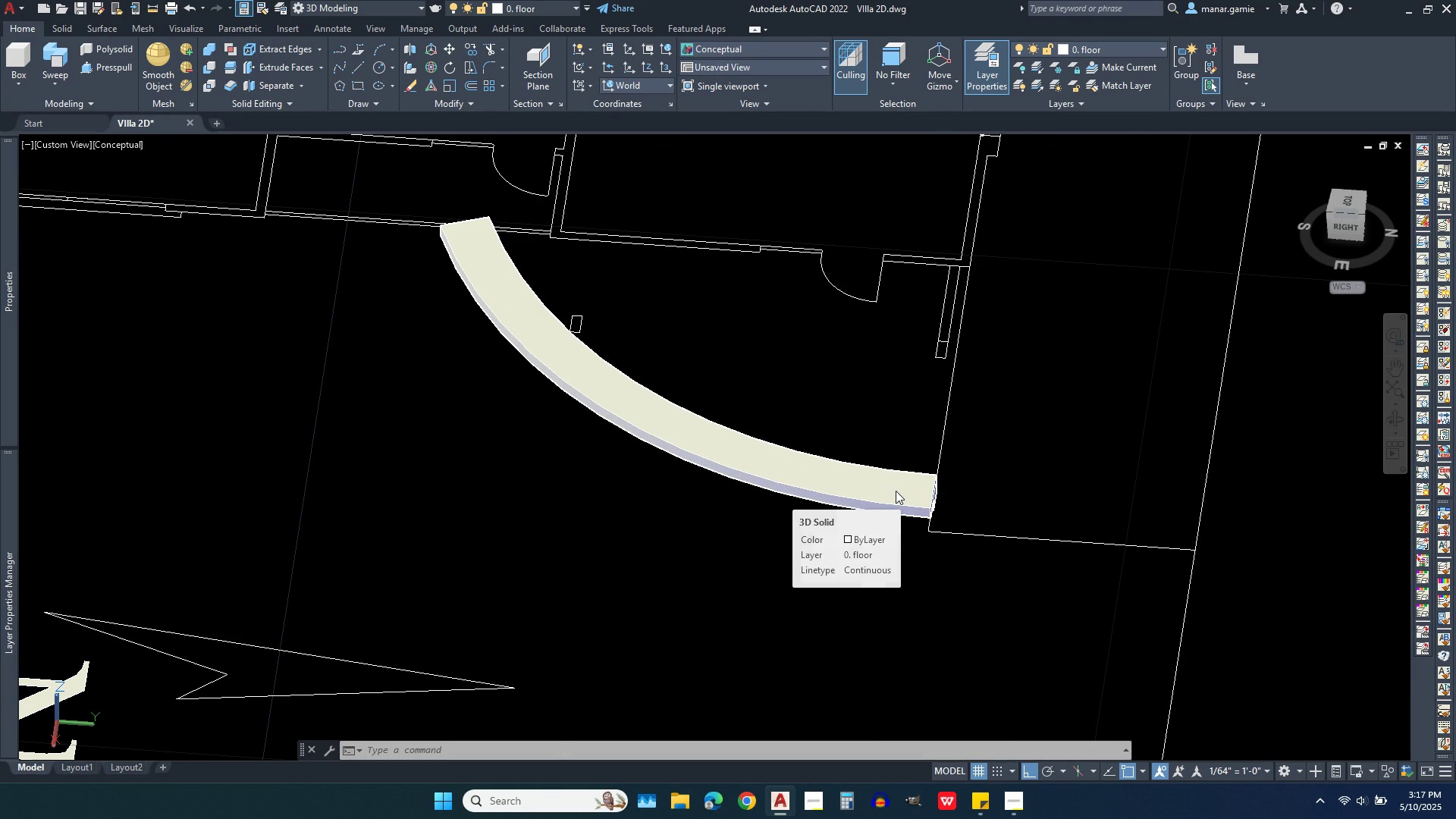 
key(Escape)